 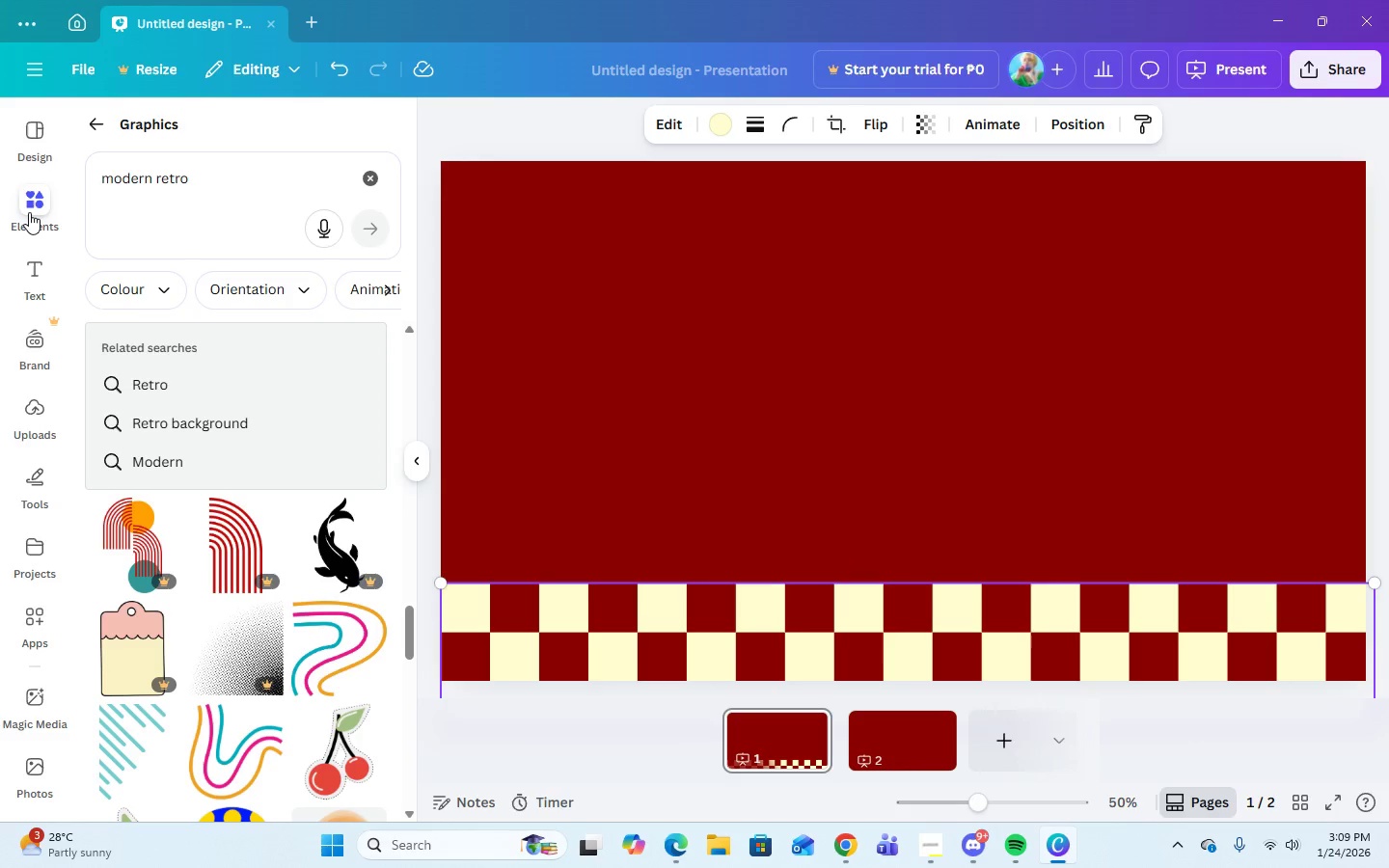 
scroll: coordinate [244, 617], scroll_direction: down, amount: 3.0
 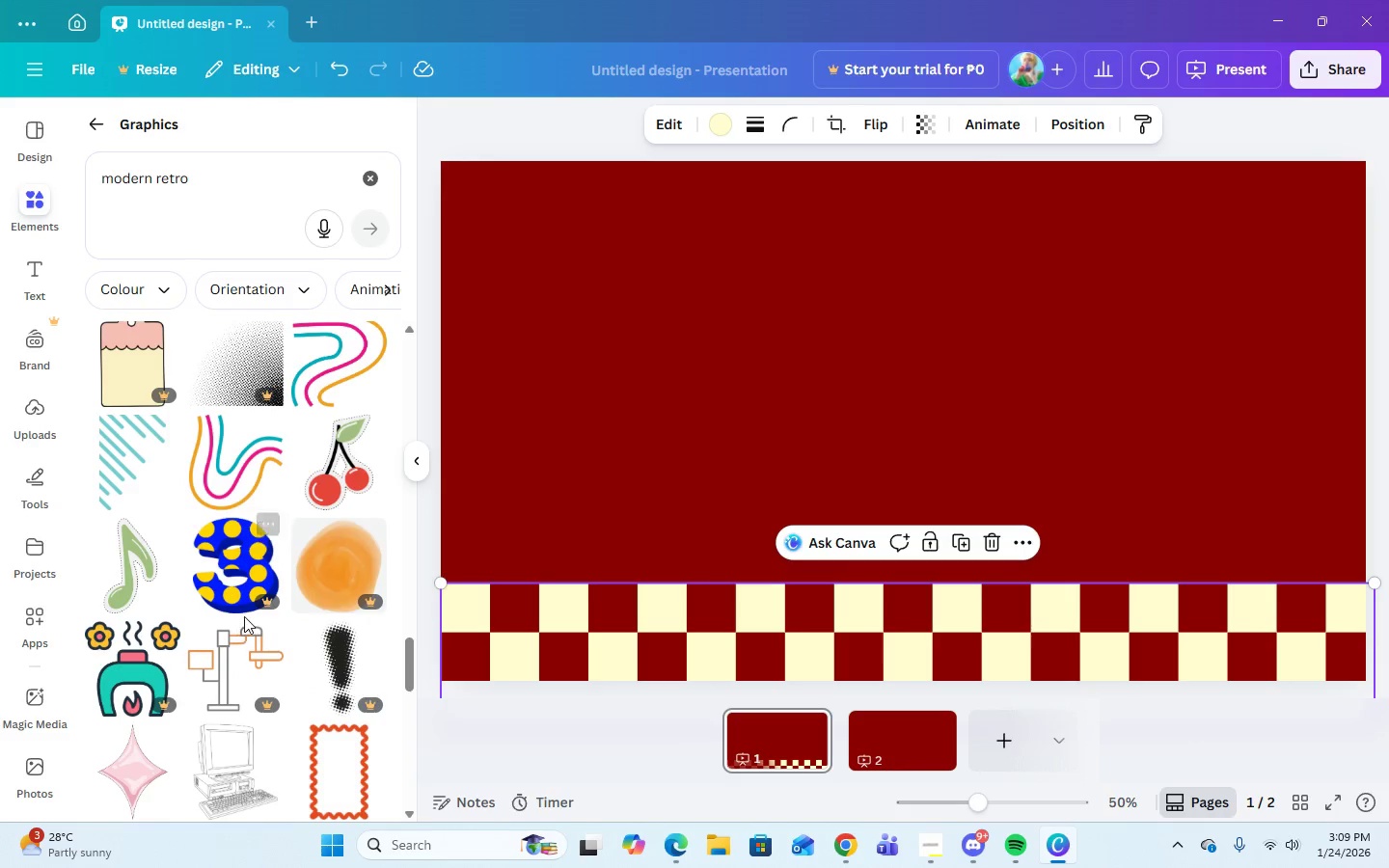 
scroll: coordinate [244, 616], scroll_direction: up, amount: 3.0
 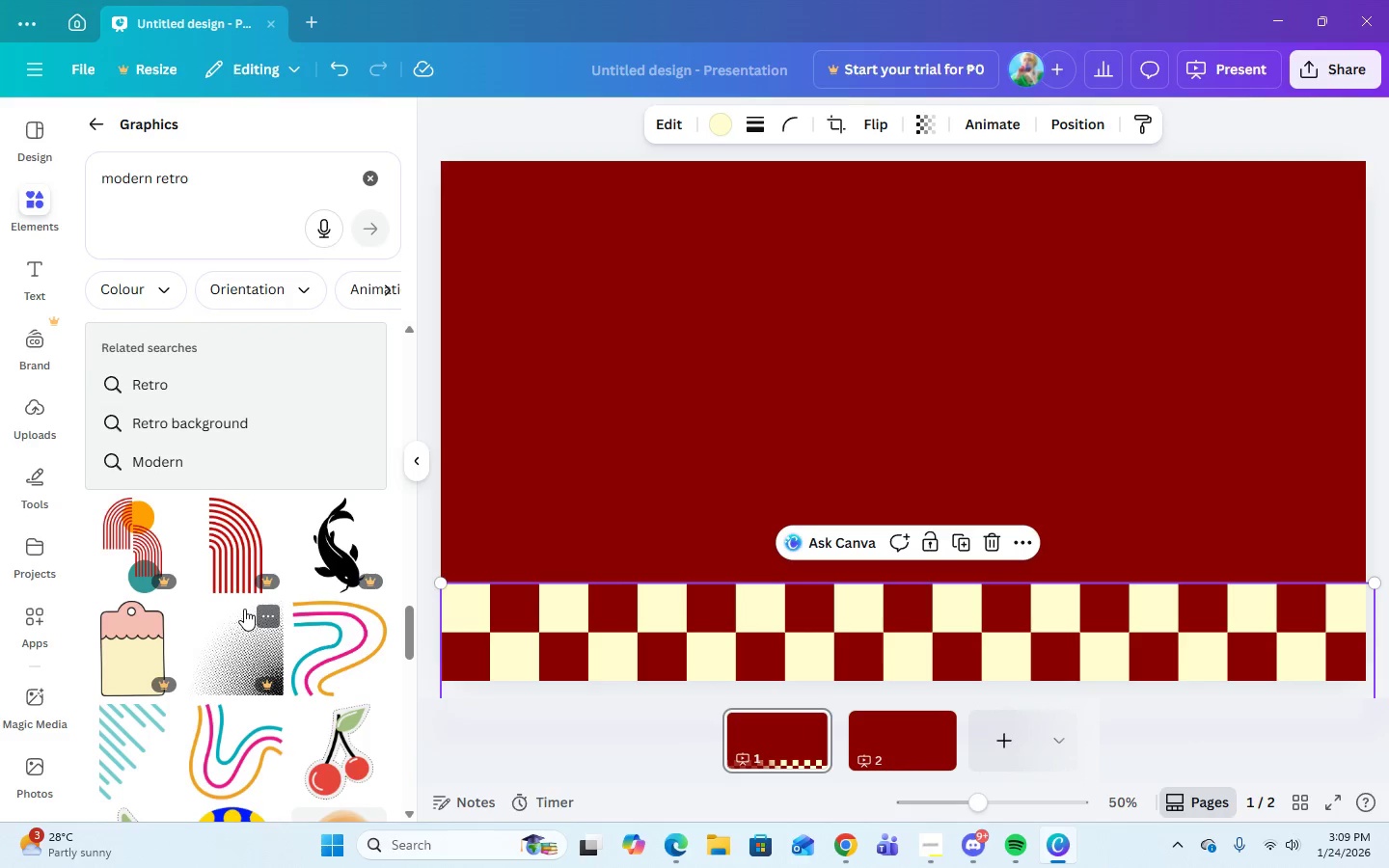 
scroll: coordinate [273, 644], scroll_direction: down, amount: 39.0
 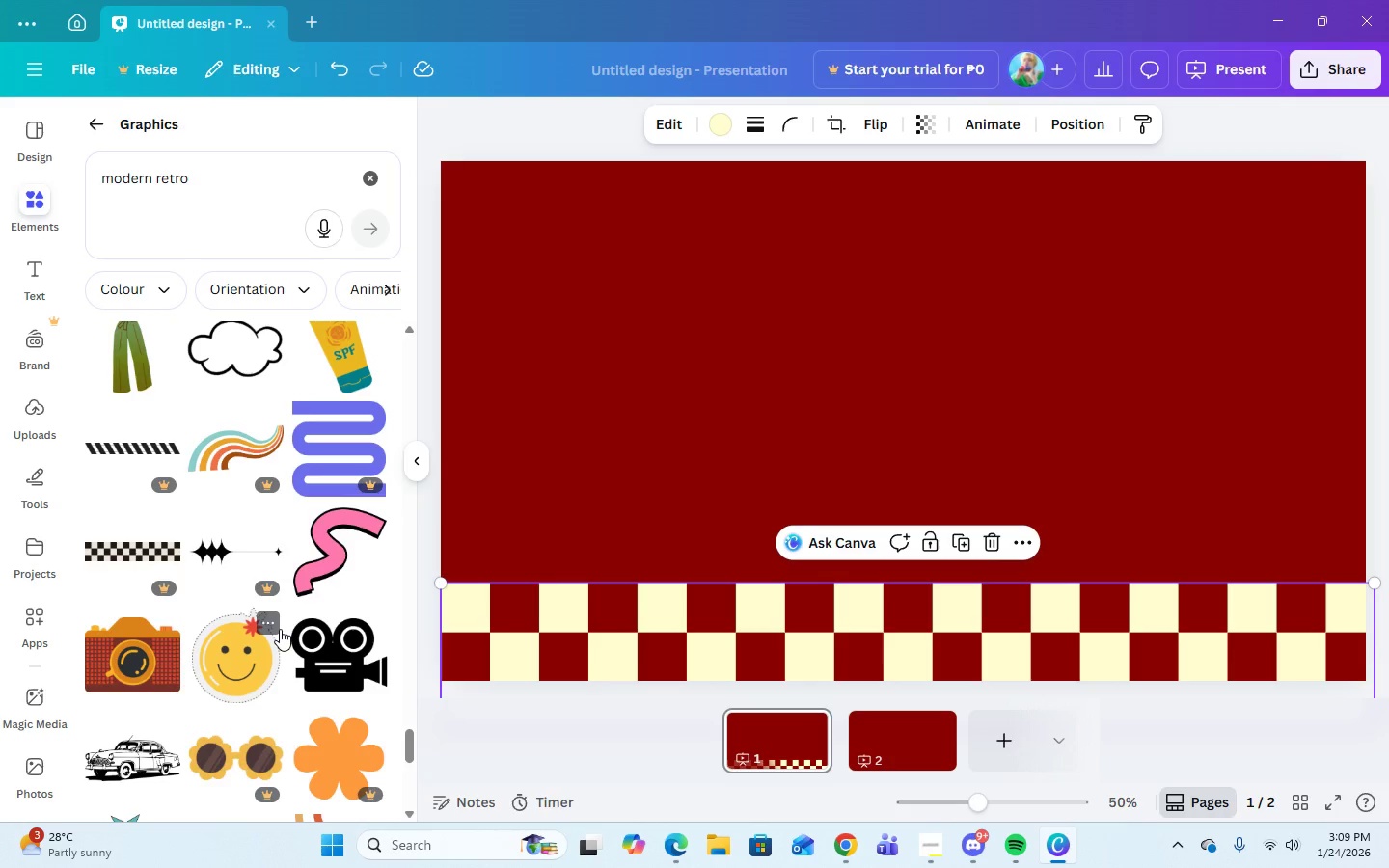 
scroll: coordinate [287, 739], scroll_direction: down, amount: 12.0
 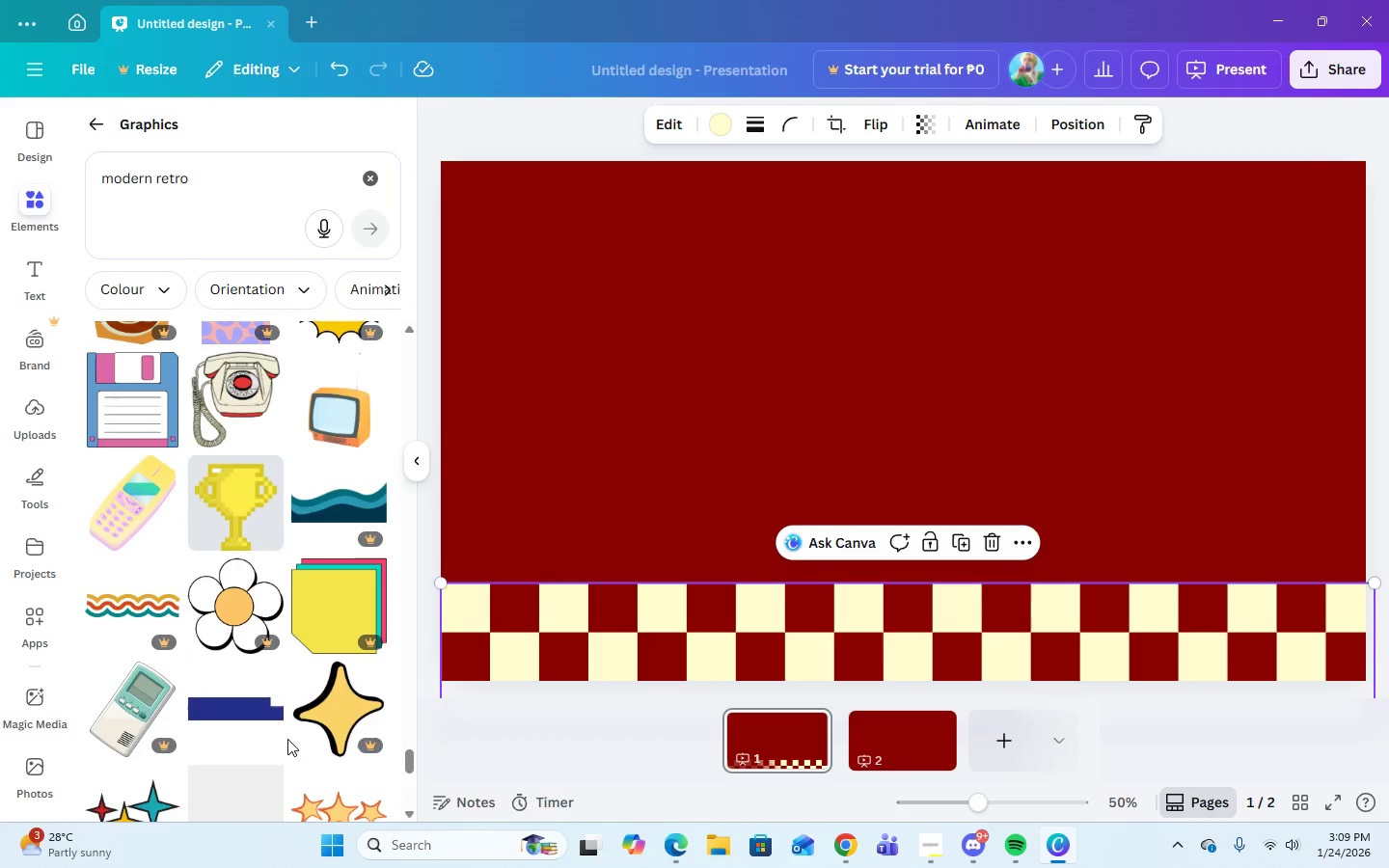 
scroll: coordinate [287, 740], scroll_direction: none, amount: 0.0
 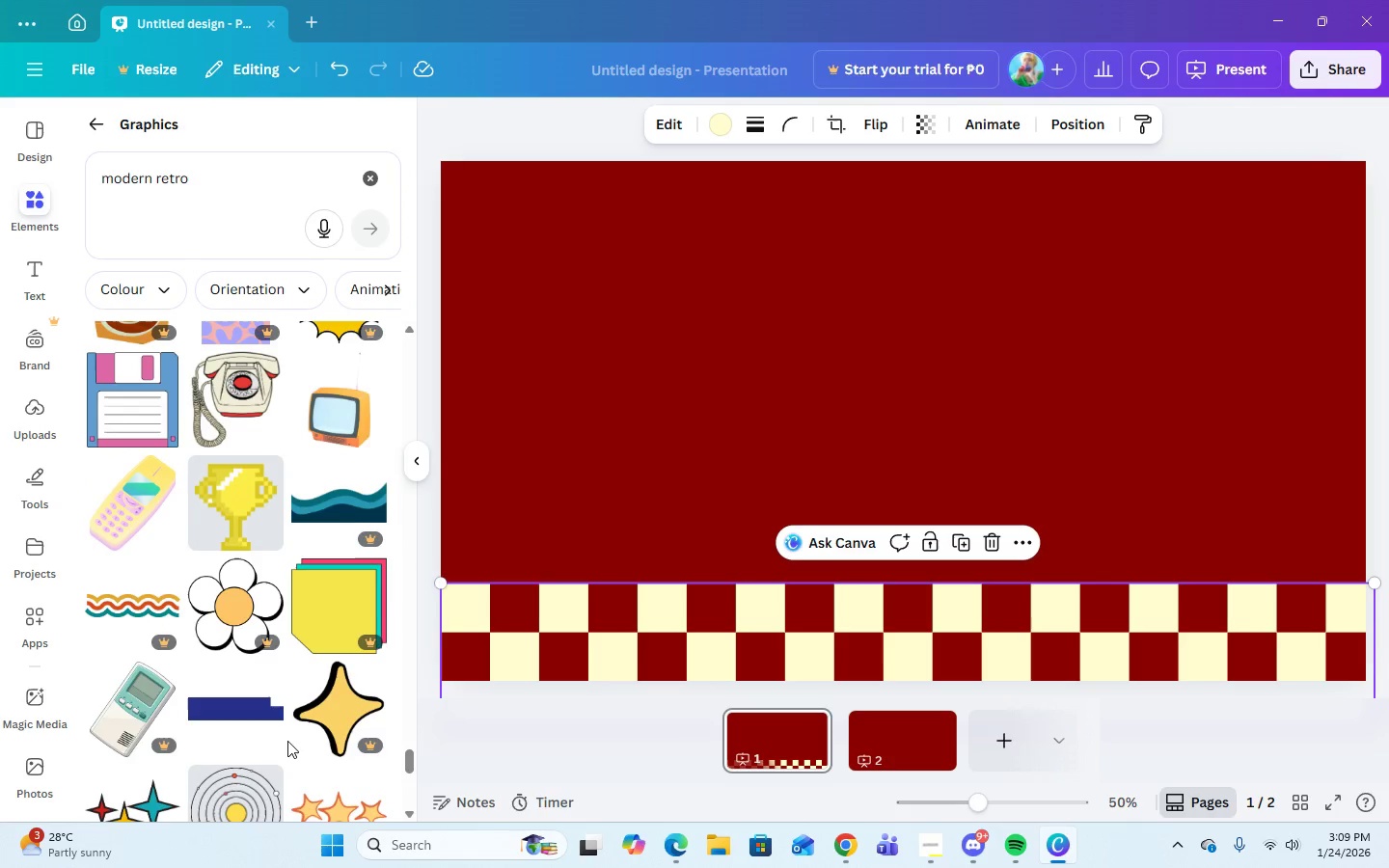 
scroll: coordinate [287, 741], scroll_direction: down, amount: 3.0
 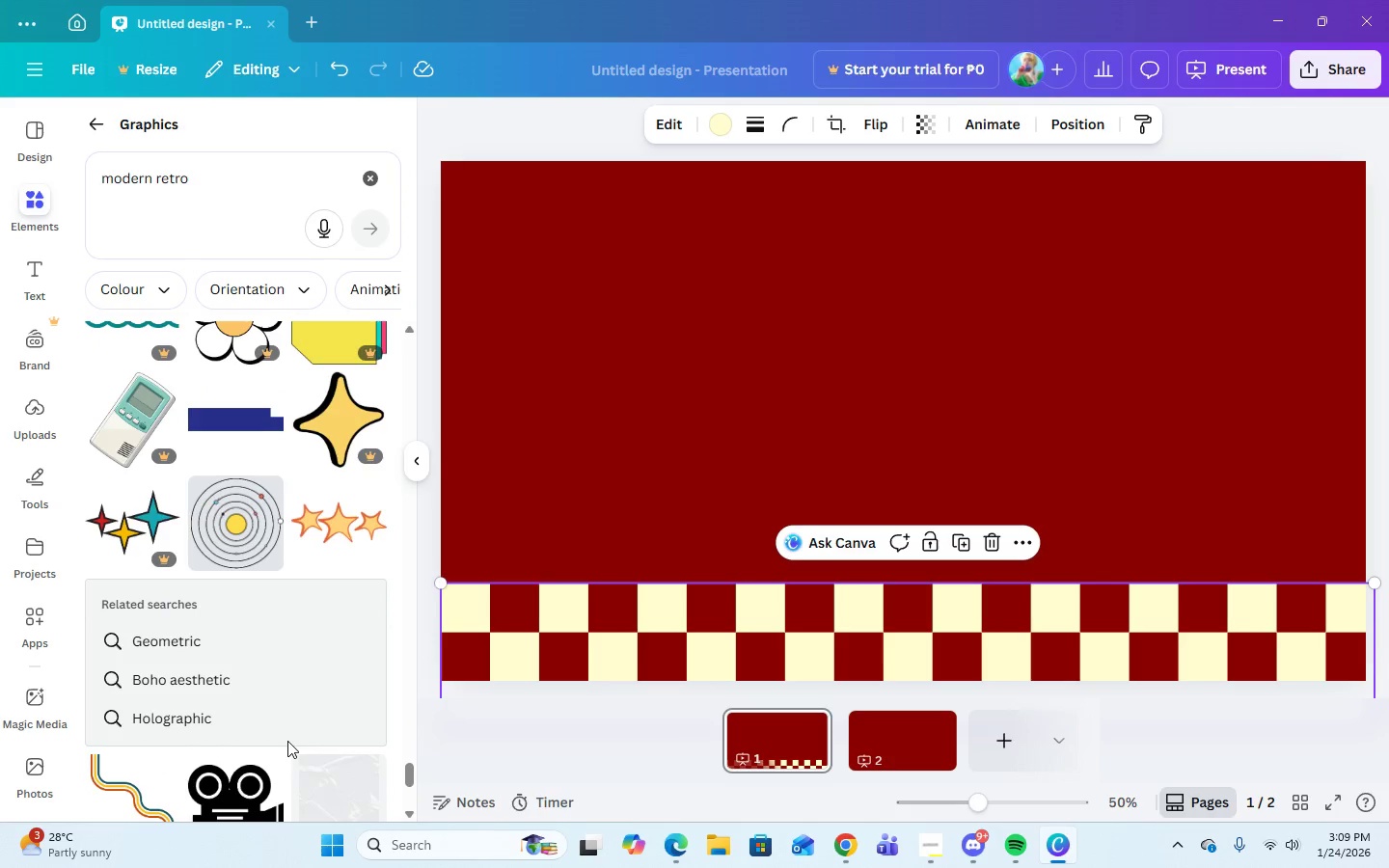 
scroll: coordinate [287, 741], scroll_direction: up, amount: 3.0
 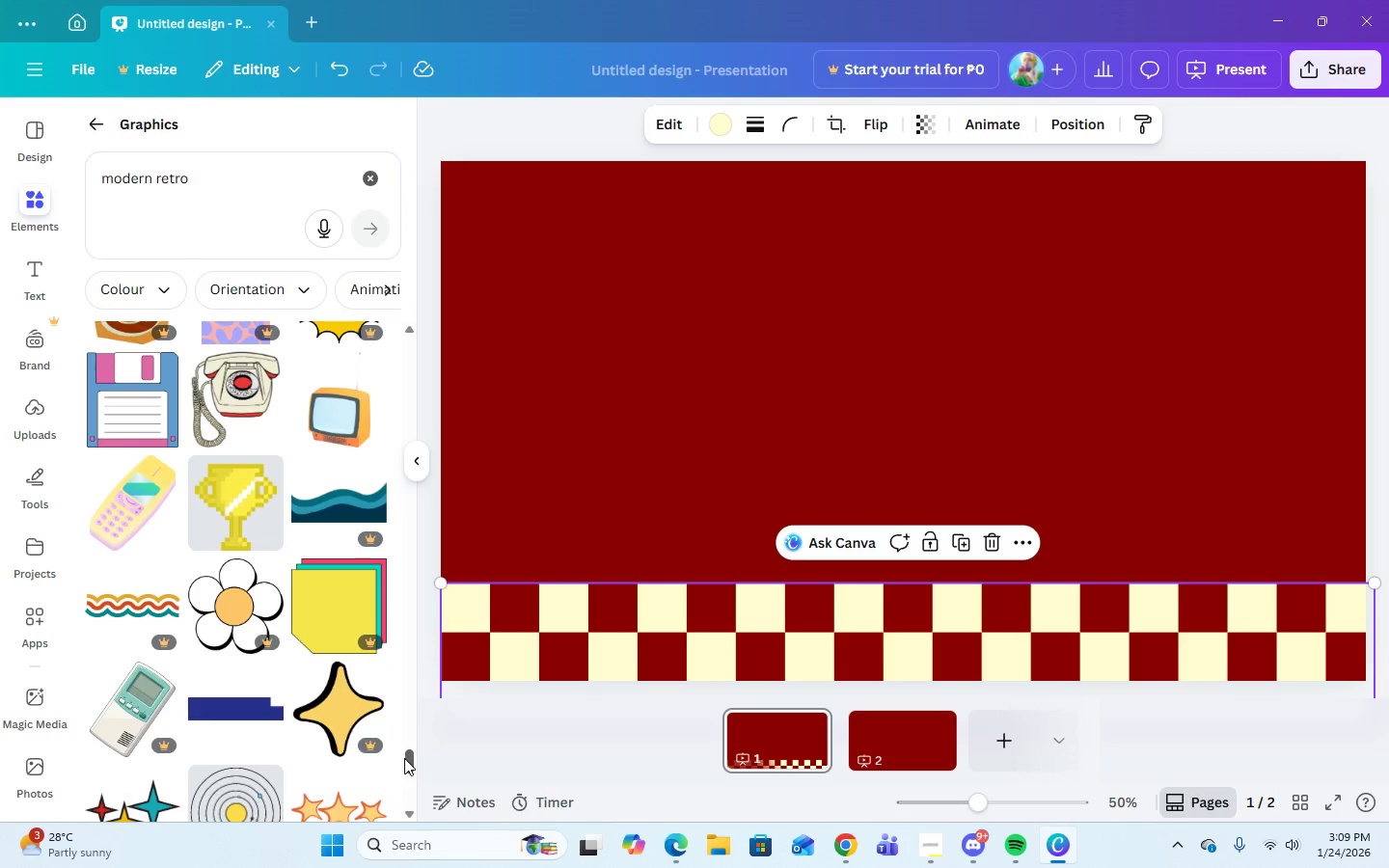 
left_click_drag(start_coordinate=[405, 760], to_coordinate=[368, 331])
 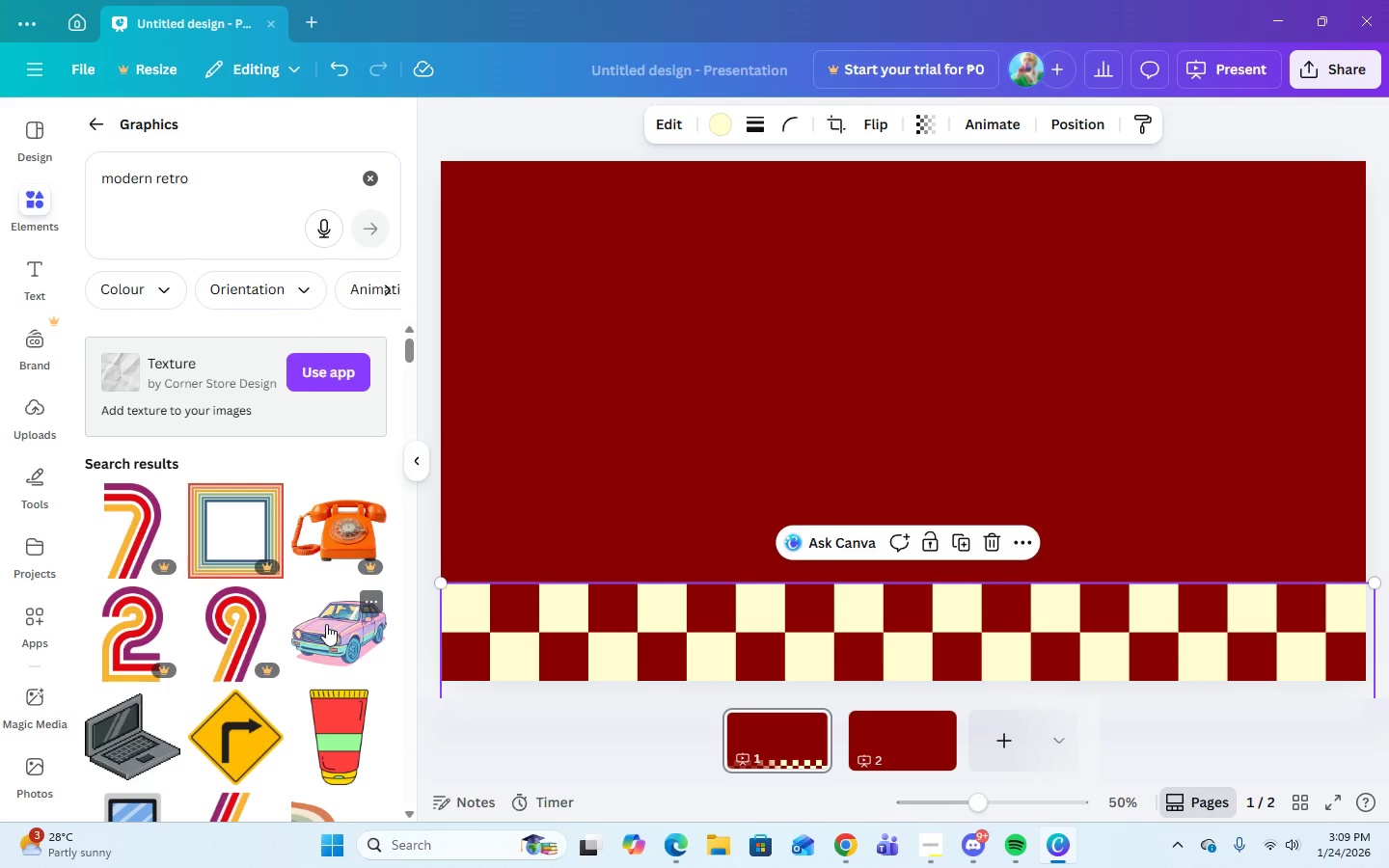 
scroll: coordinate [287, 544], scroll_direction: down, amount: 3.0
 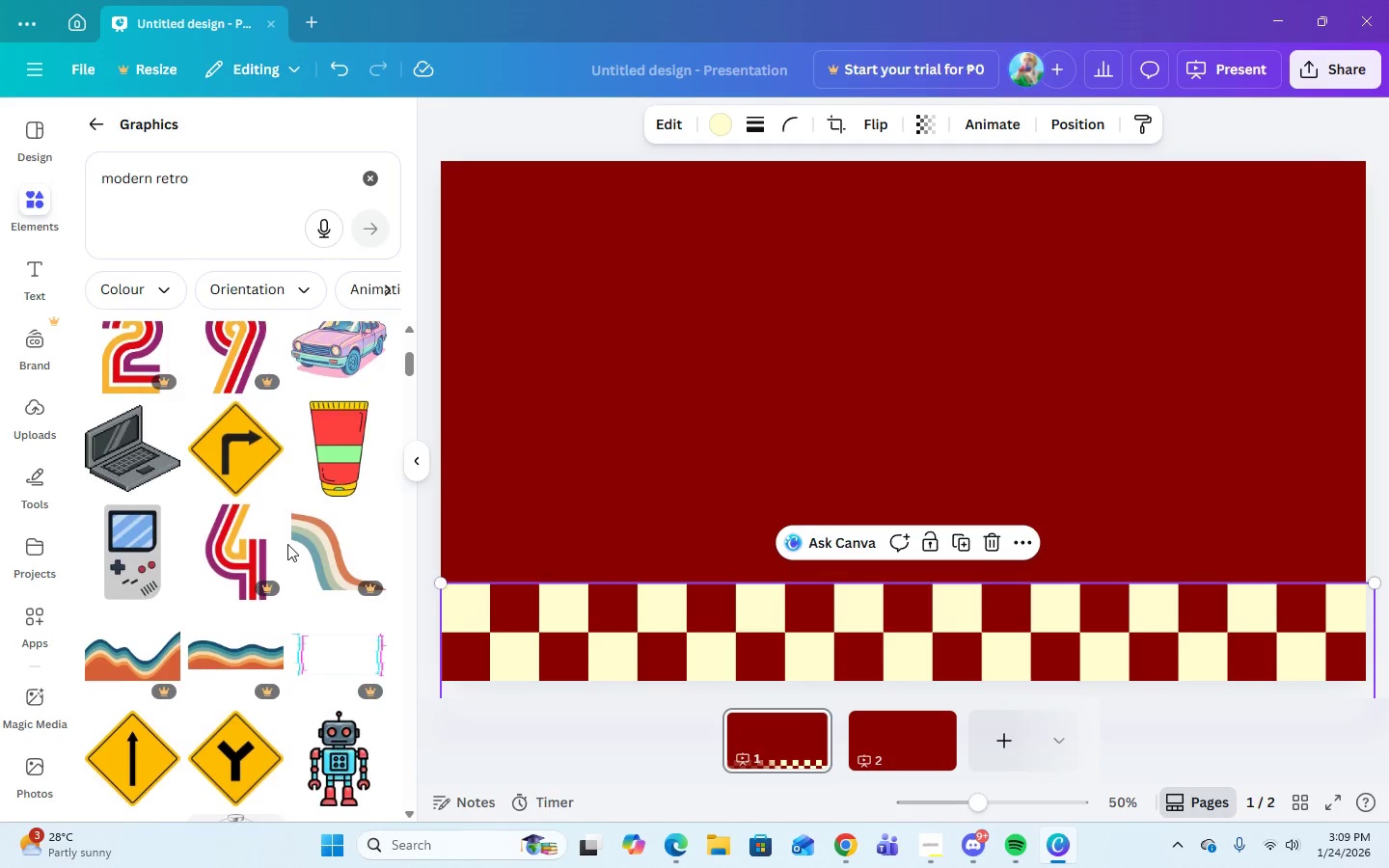 
scroll: coordinate [287, 544], scroll_direction: up, amount: 3.0
 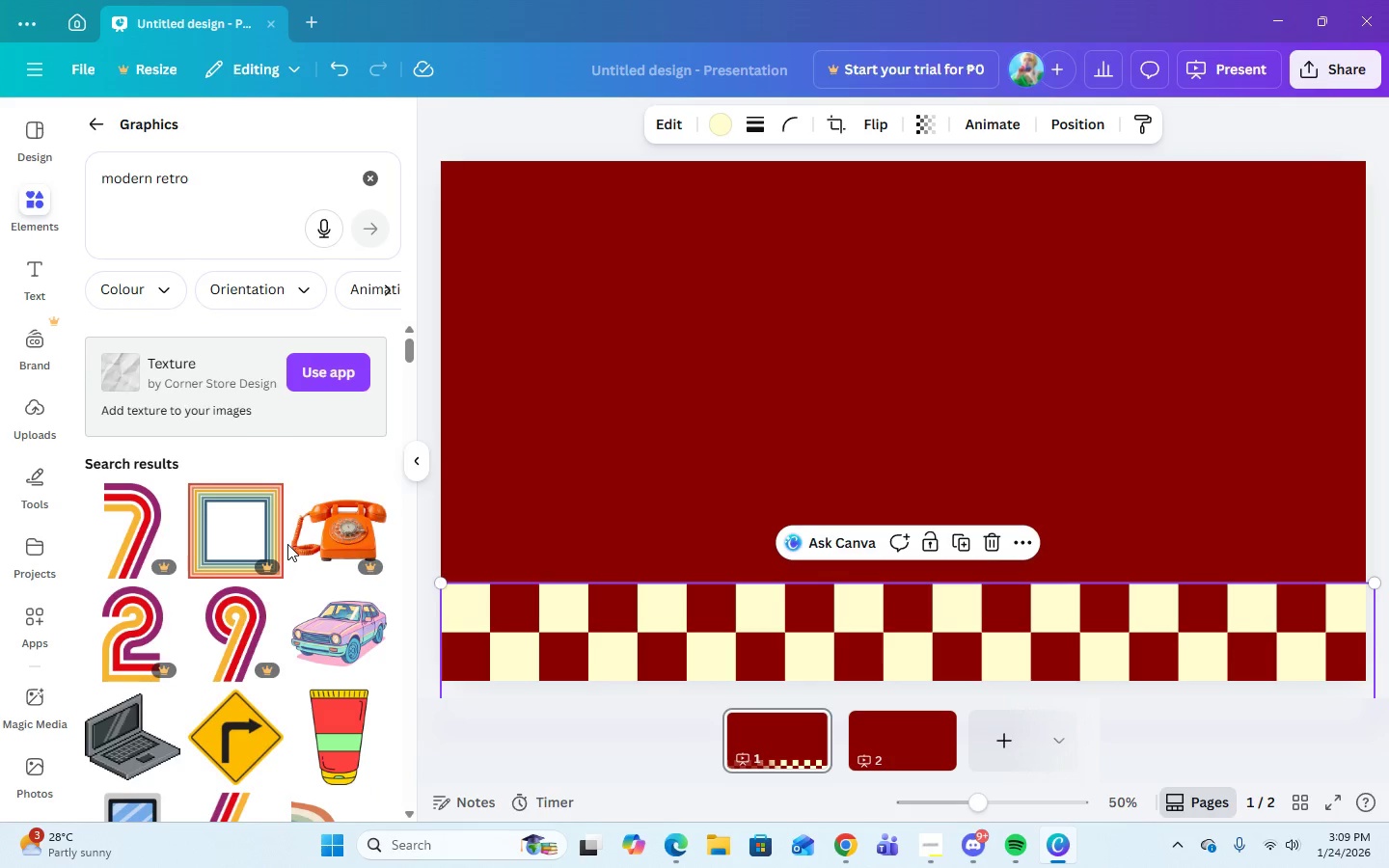 
scroll: coordinate [287, 544], scroll_direction: down, amount: 11.0
 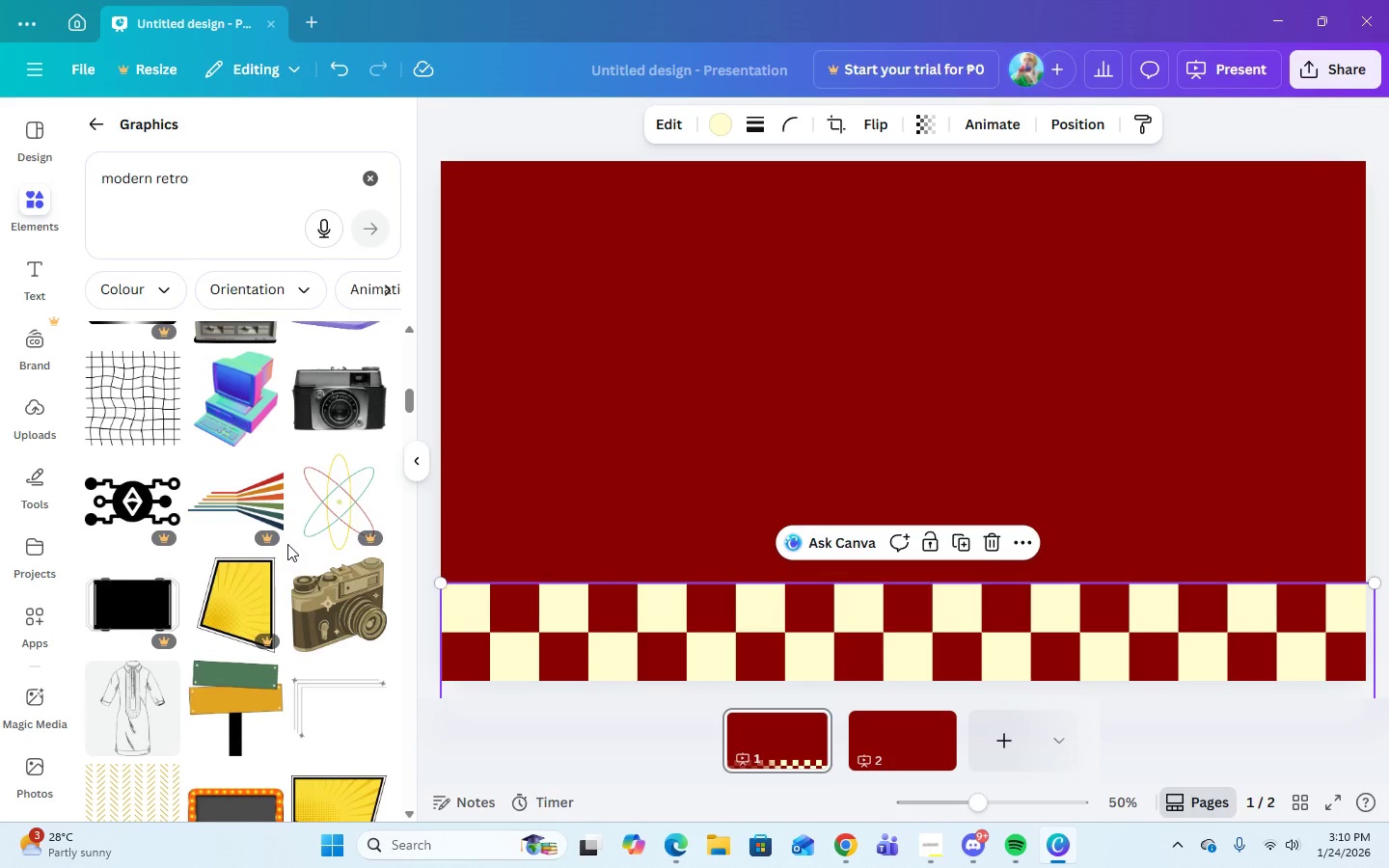 
wait(6.31)
 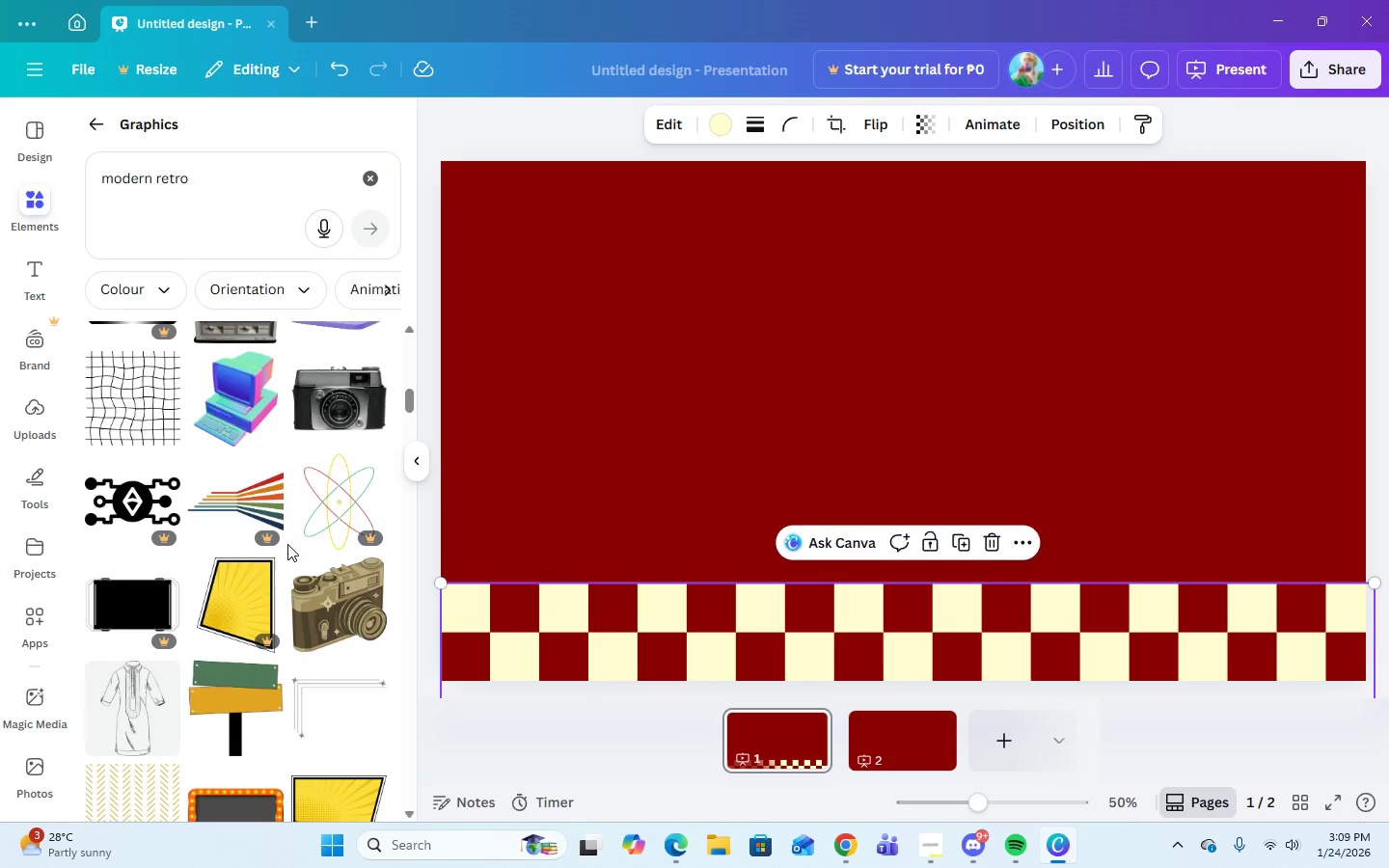 
scroll: coordinate [287, 544], scroll_direction: down, amount: 7.0
 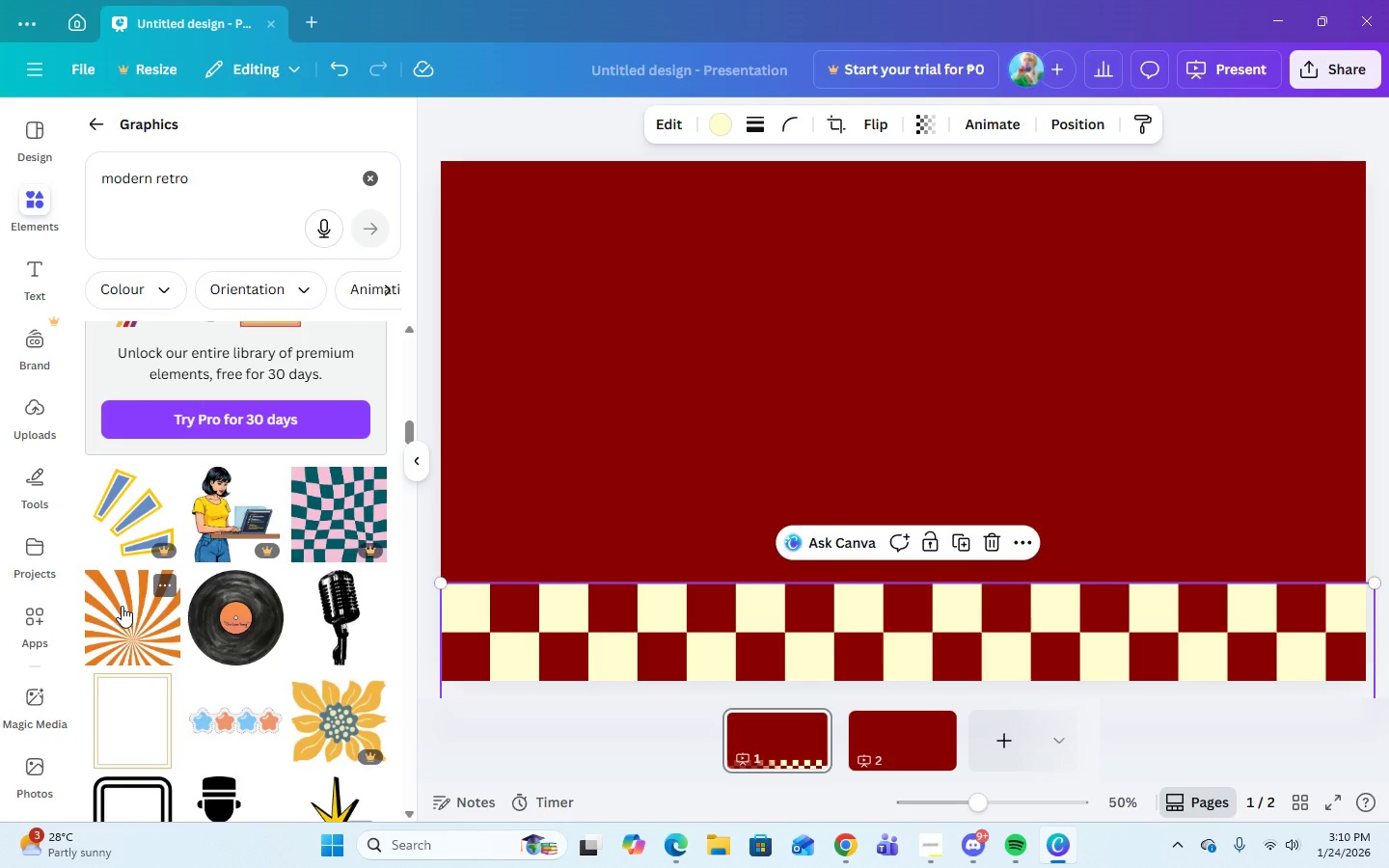 
left_click([122, 606])
 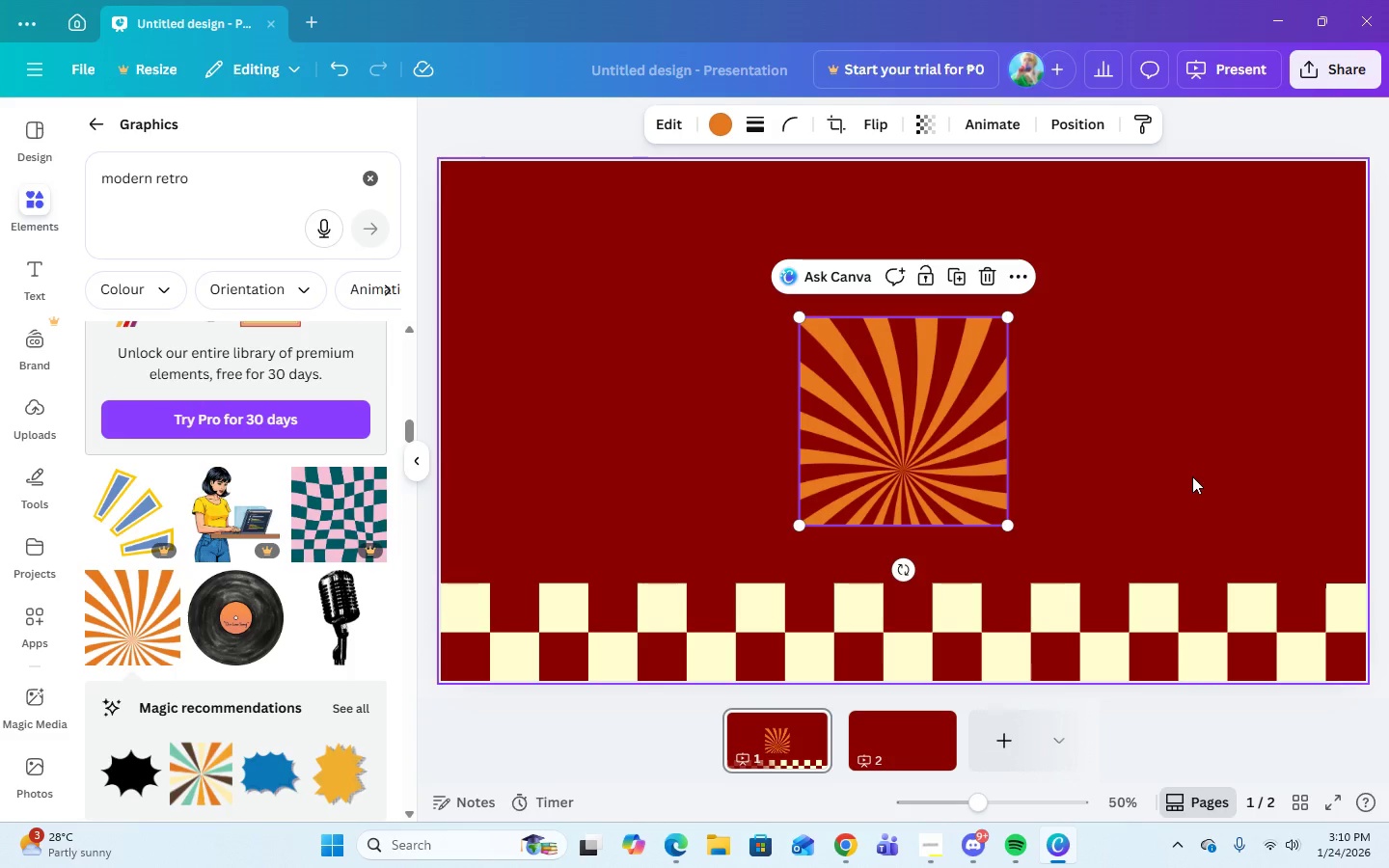 
left_click_drag(start_coordinate=[862, 442], to_coordinate=[784, 400])
 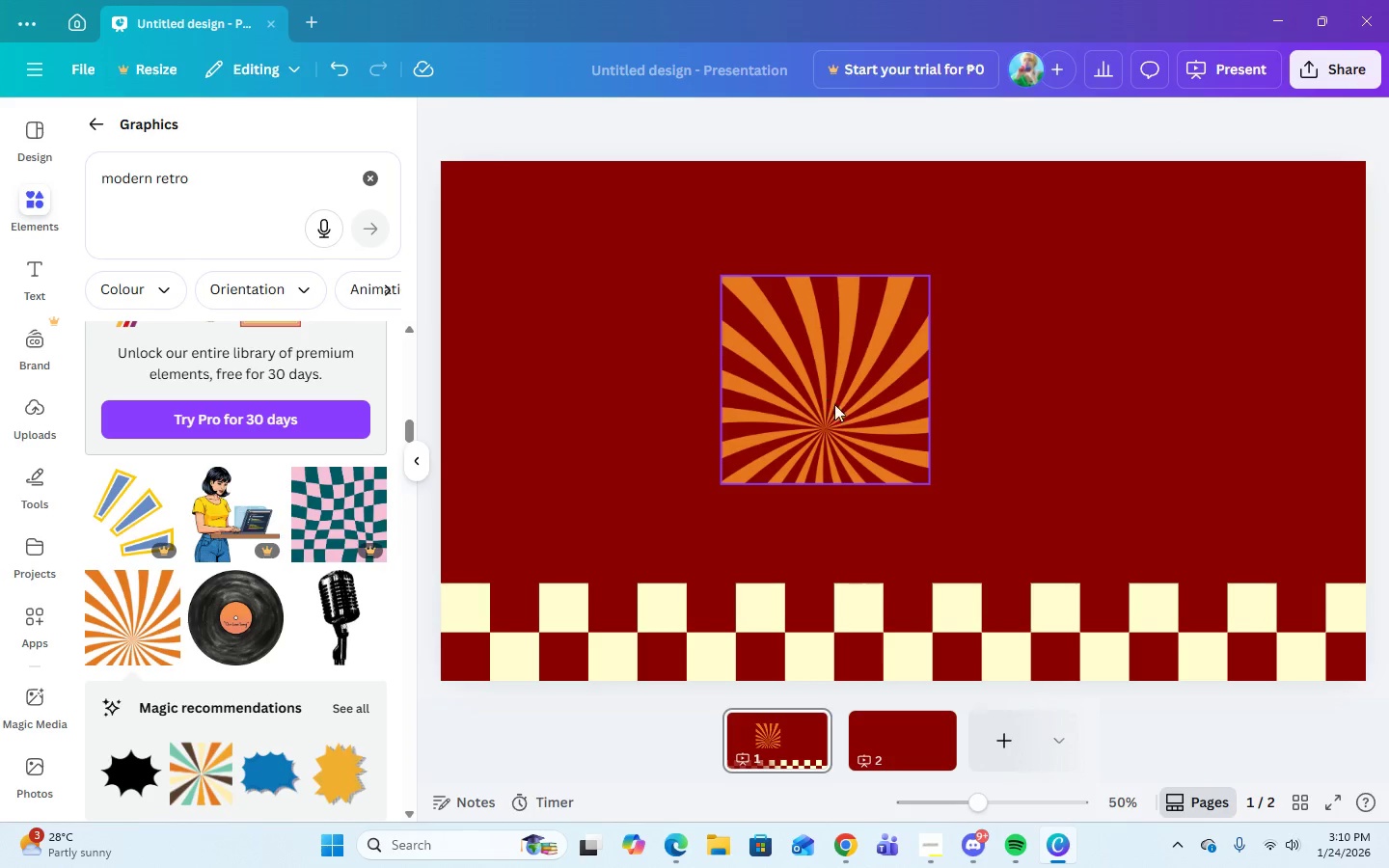 
left_click_drag(start_coordinate=[843, 409], to_coordinate=[602, 274])
 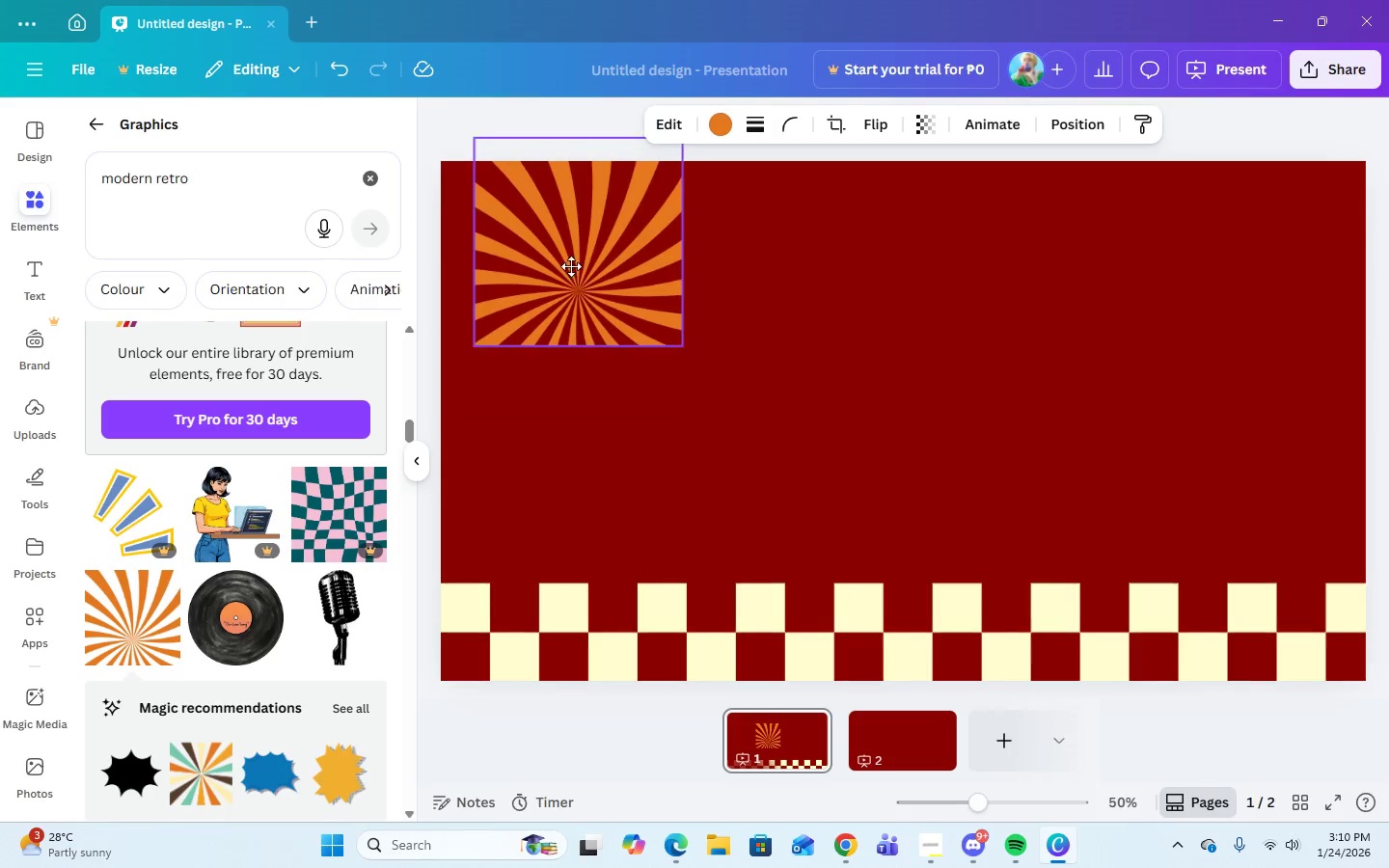 
left_click_drag(start_coordinate=[579, 269], to_coordinate=[525, 277])
 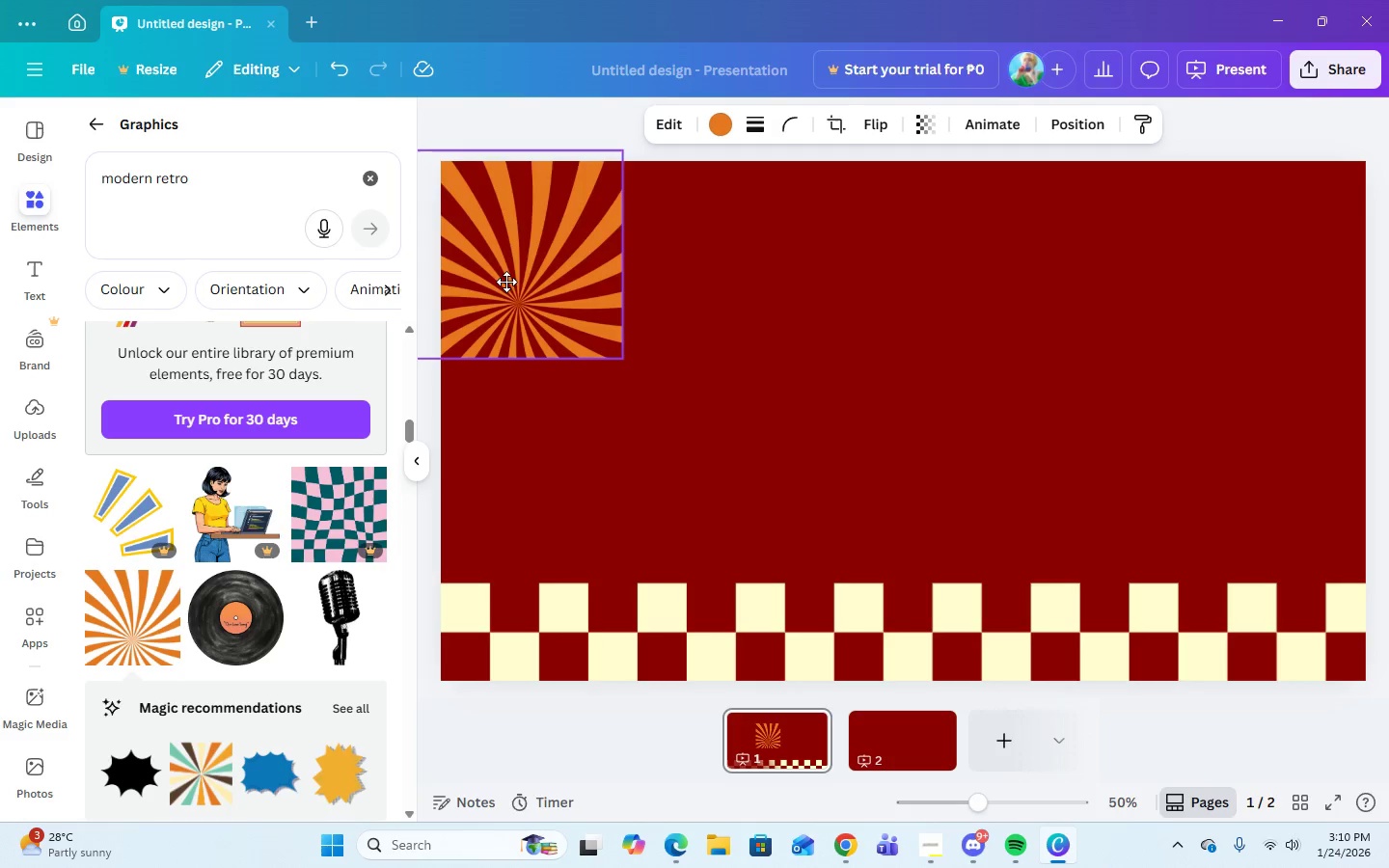 
left_click_drag(start_coordinate=[520, 279], to_coordinate=[831, 348])
 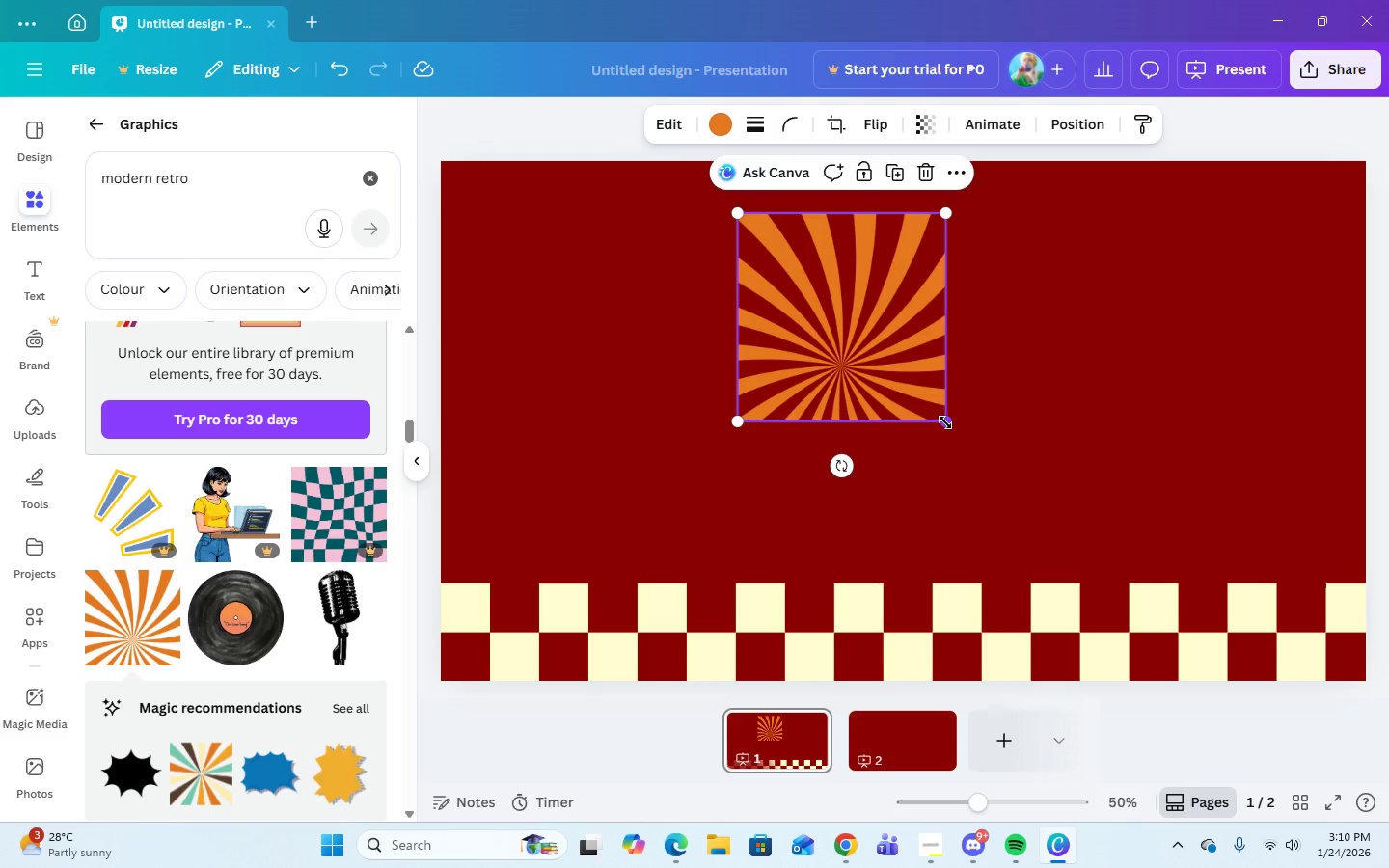 
left_click_drag(start_coordinate=[946, 424], to_coordinate=[936, 398])
 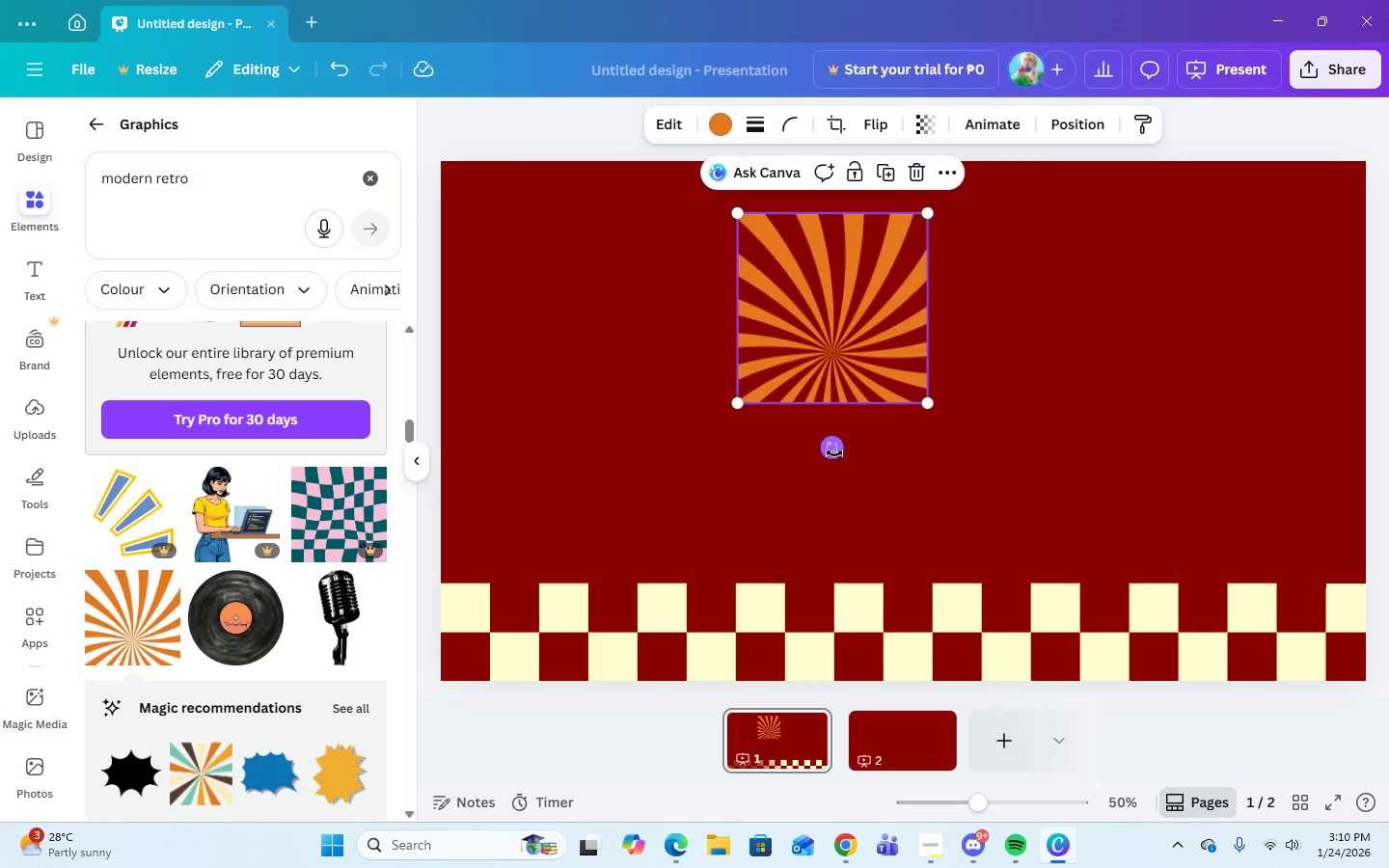 
left_click_drag(start_coordinate=[834, 446], to_coordinate=[639, 445])
 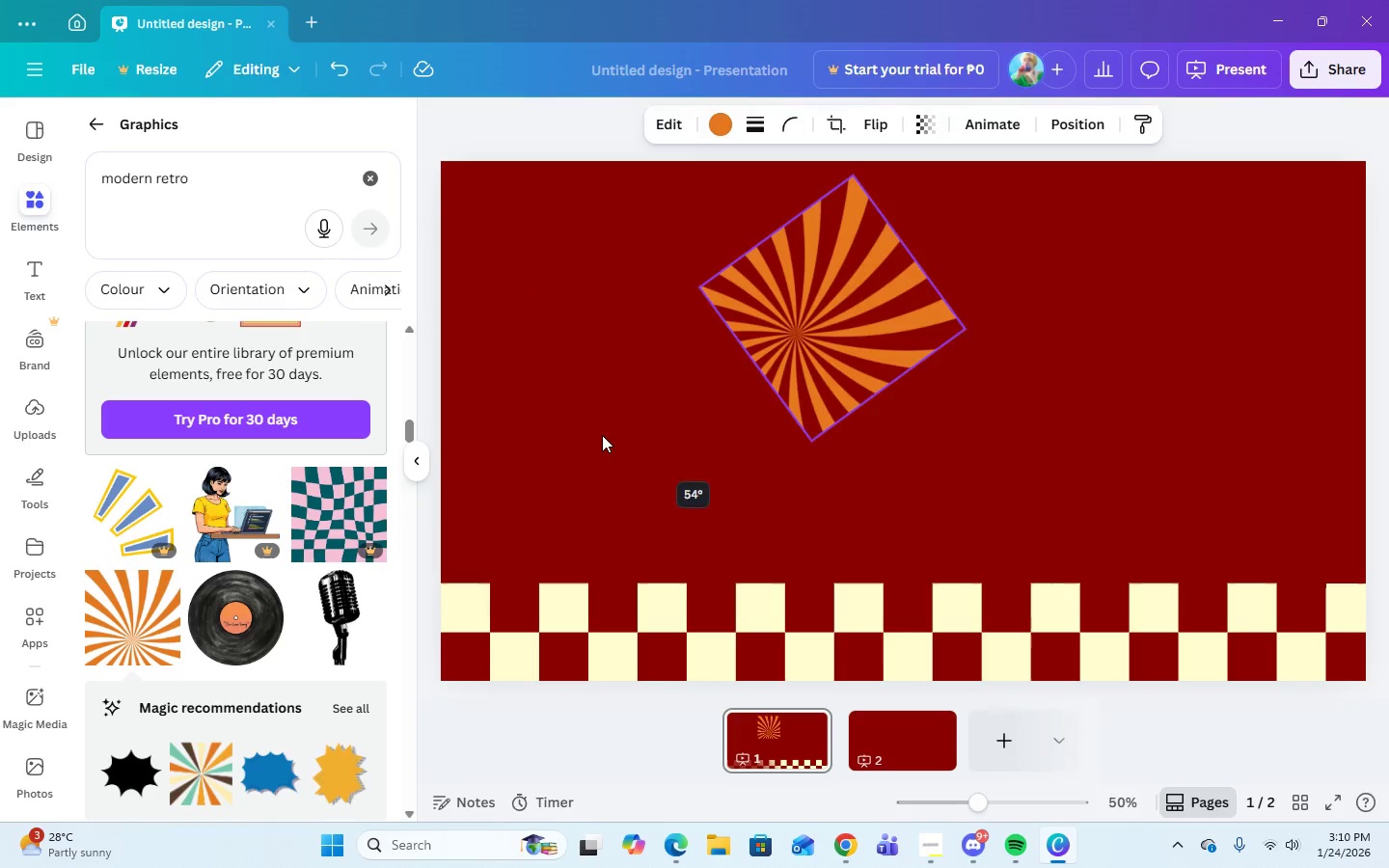 
left_click_drag(start_coordinate=[620, 441], to_coordinate=[580, 424])
 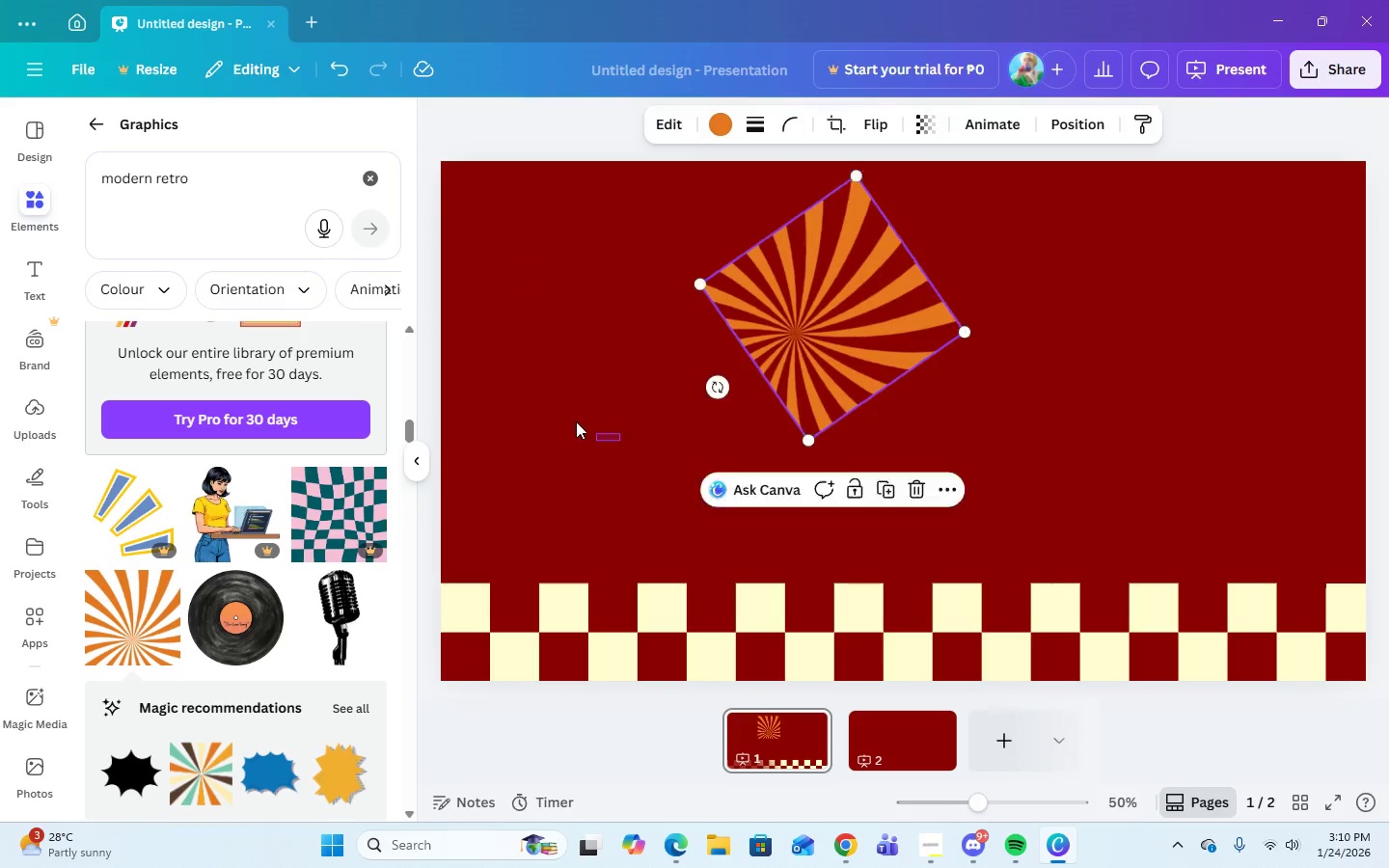 
left_click_drag(start_coordinate=[568, 417], to_coordinate=[477, 303])
 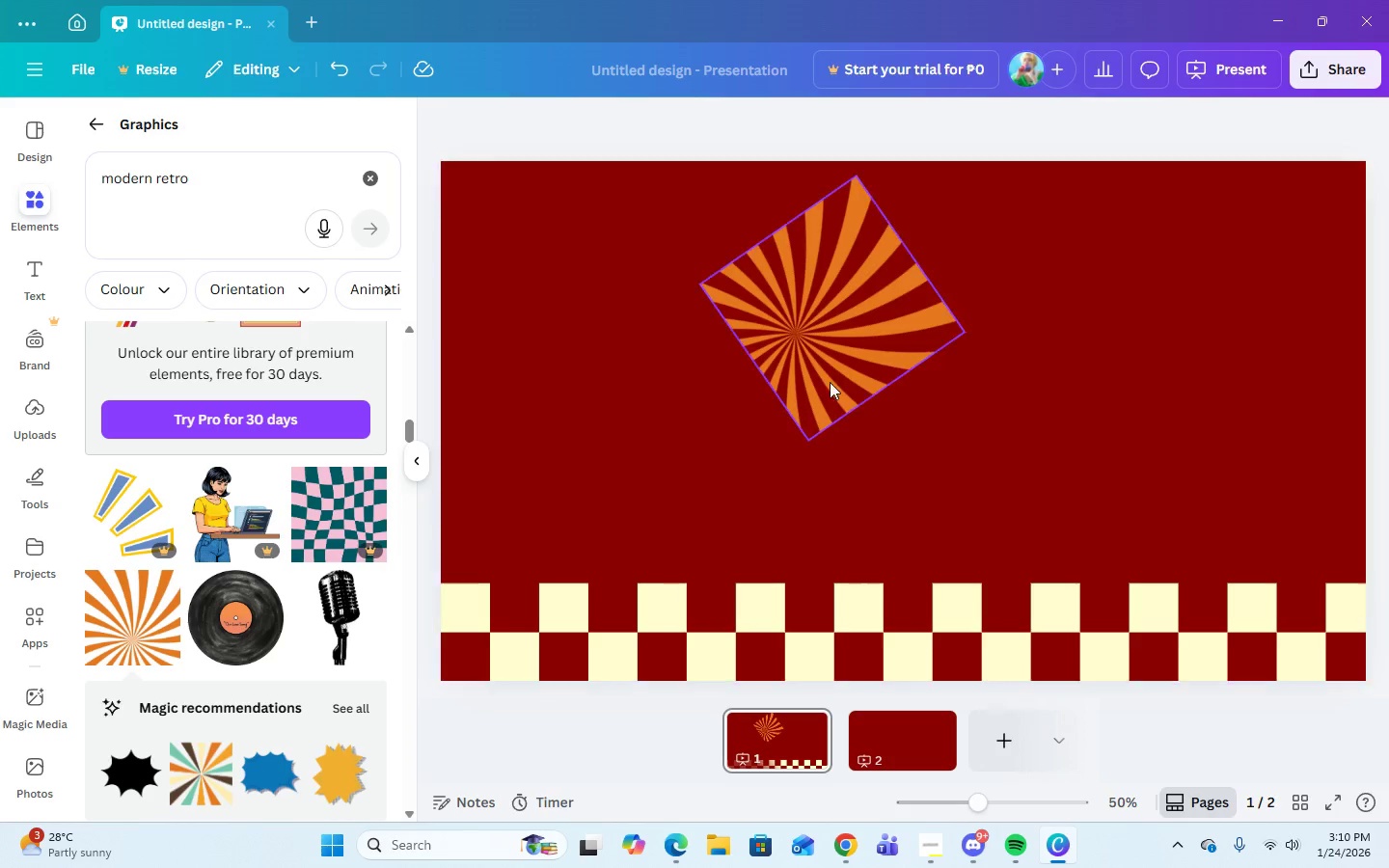 
left_click([831, 362])
 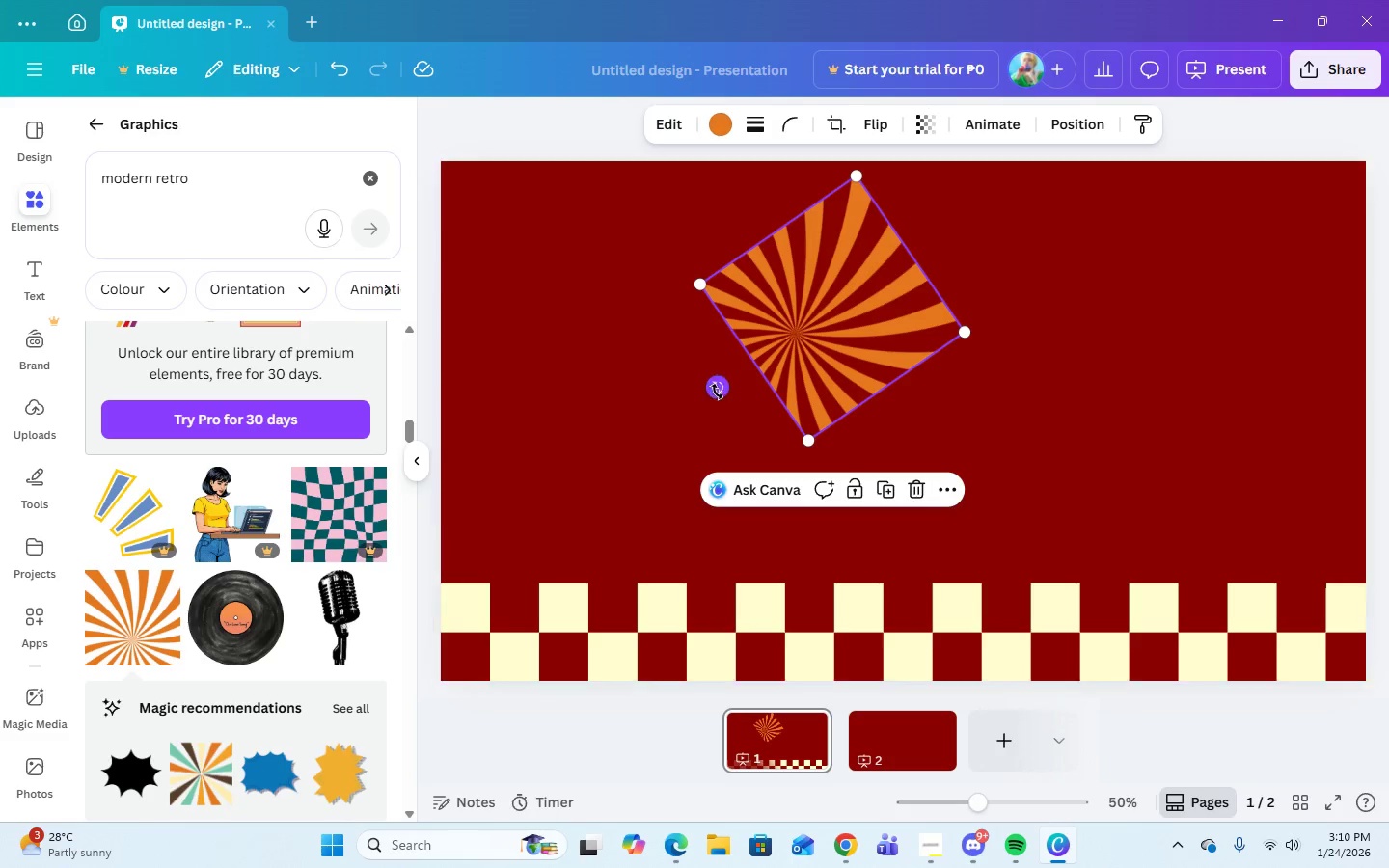 
left_click_drag(start_coordinate=[716, 391], to_coordinate=[581, 246])
 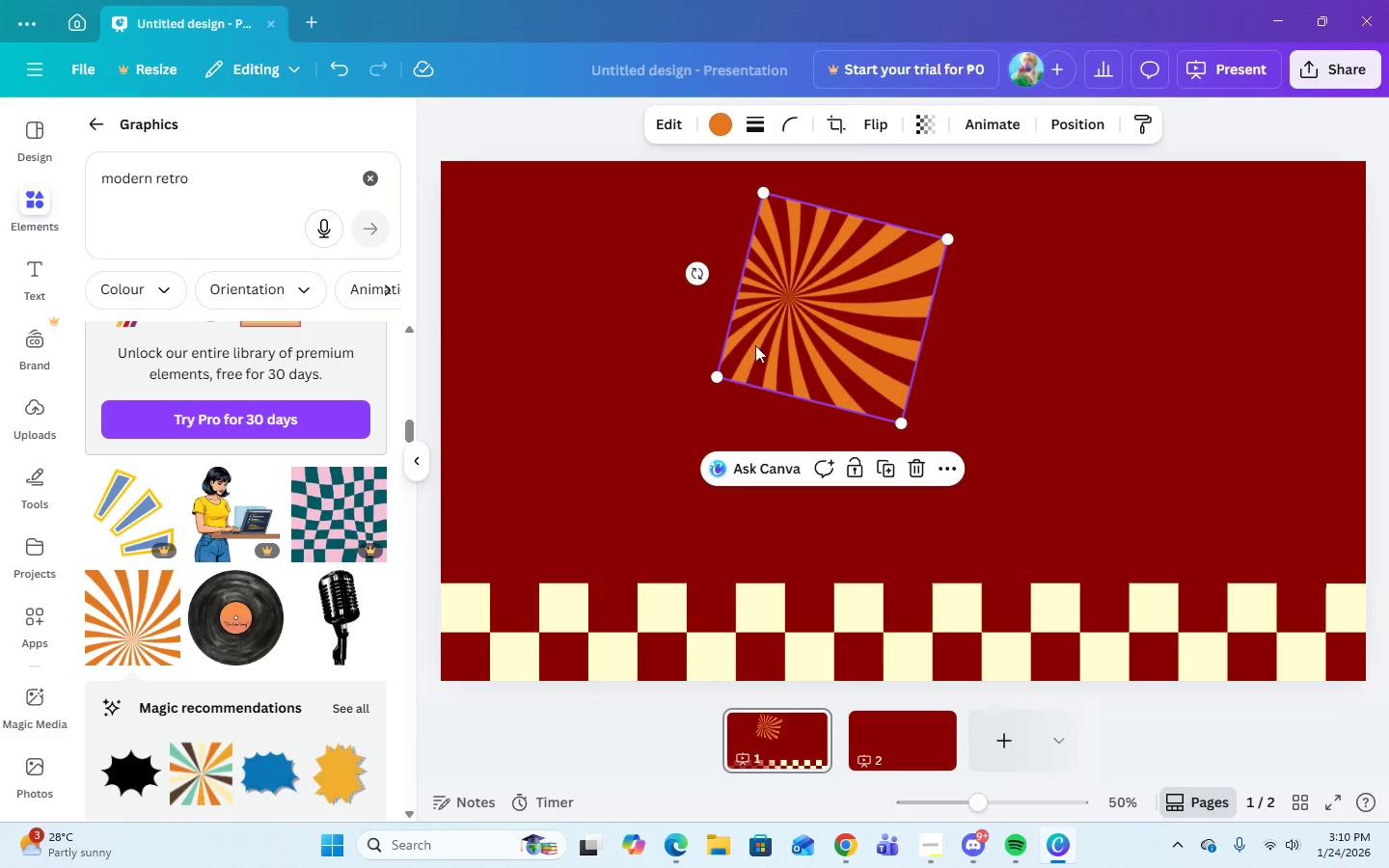 
left_click_drag(start_coordinate=[831, 325], to_coordinate=[726, 337])
 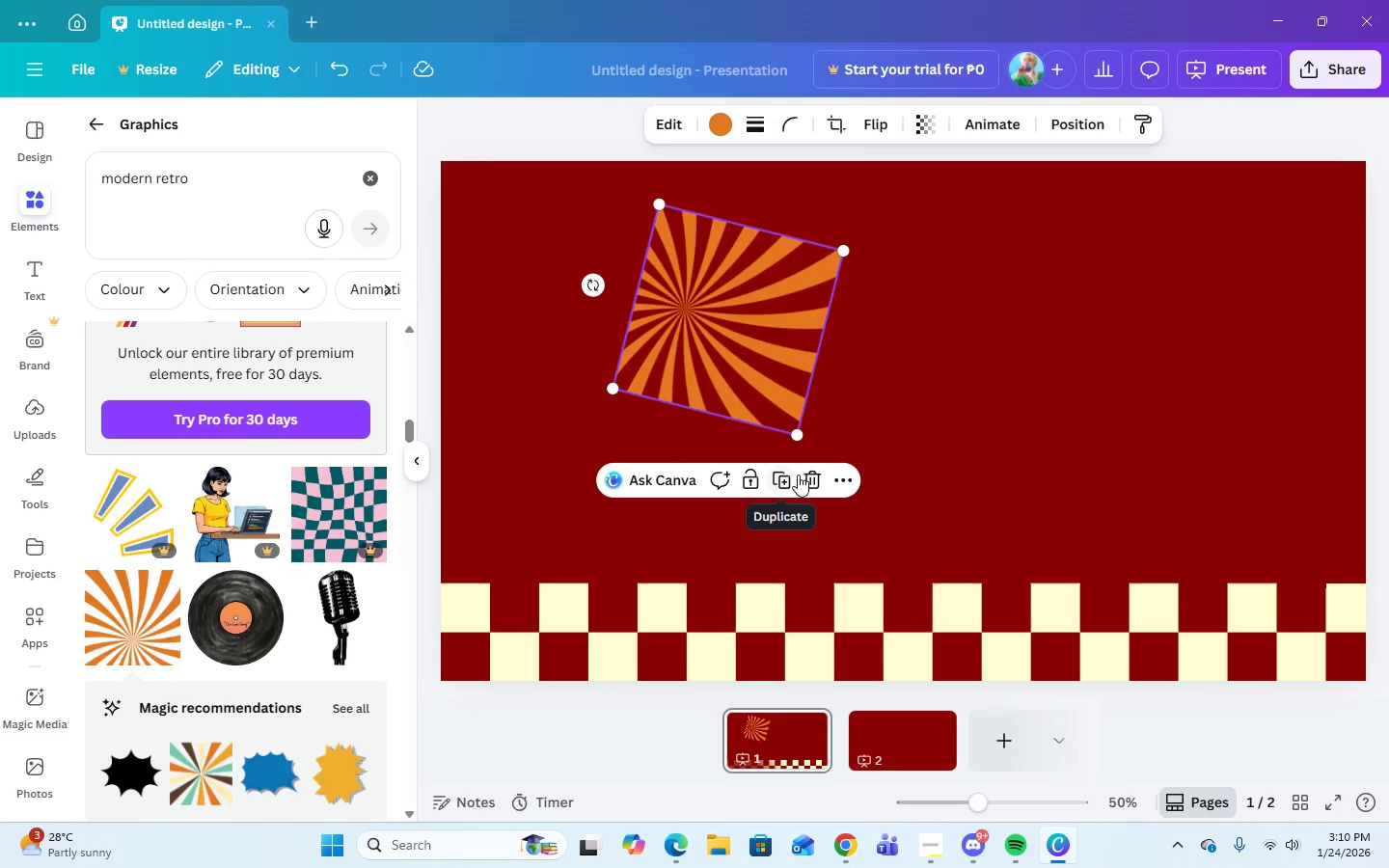 
left_click([812, 477])
 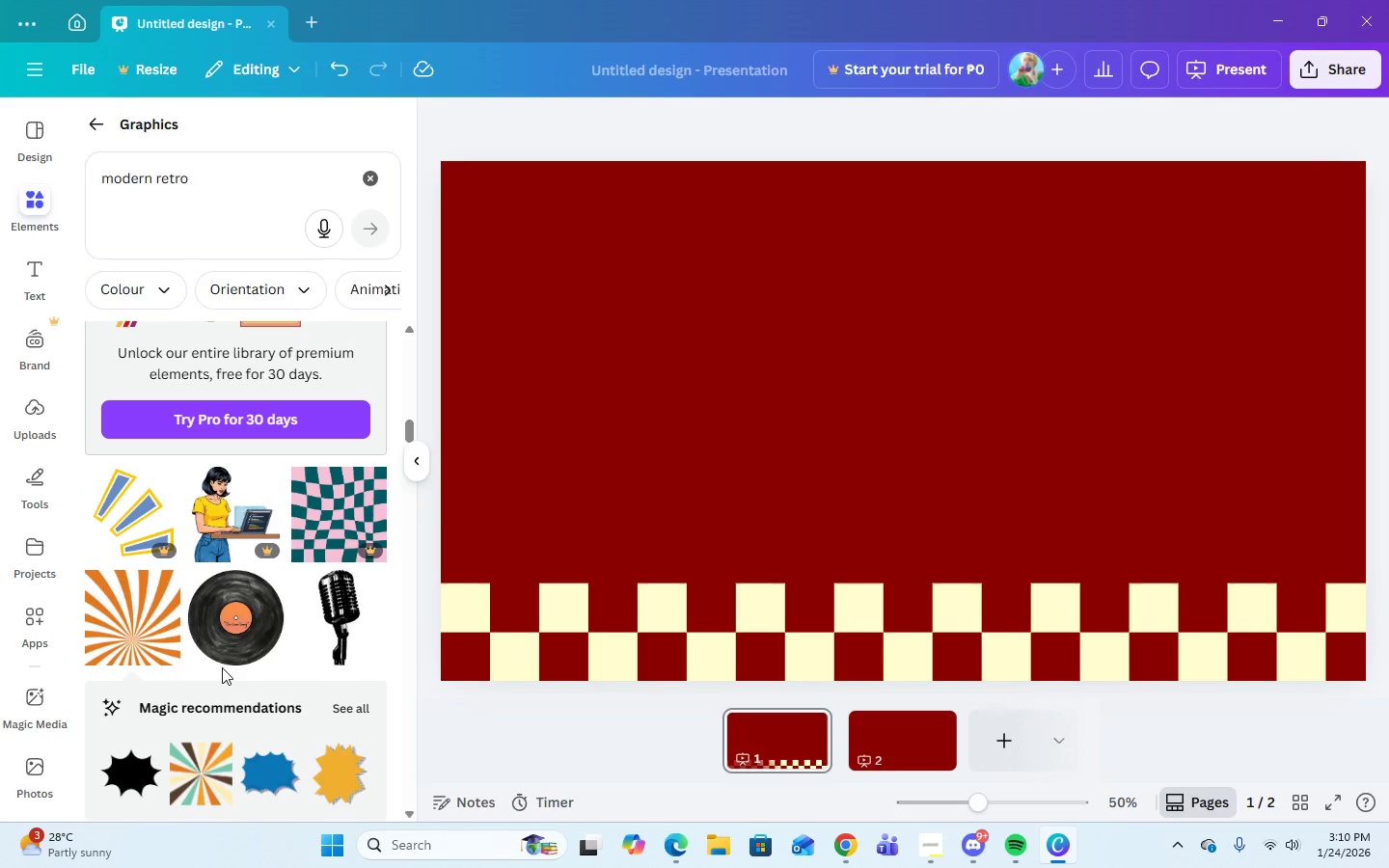 
wait(6.23)
 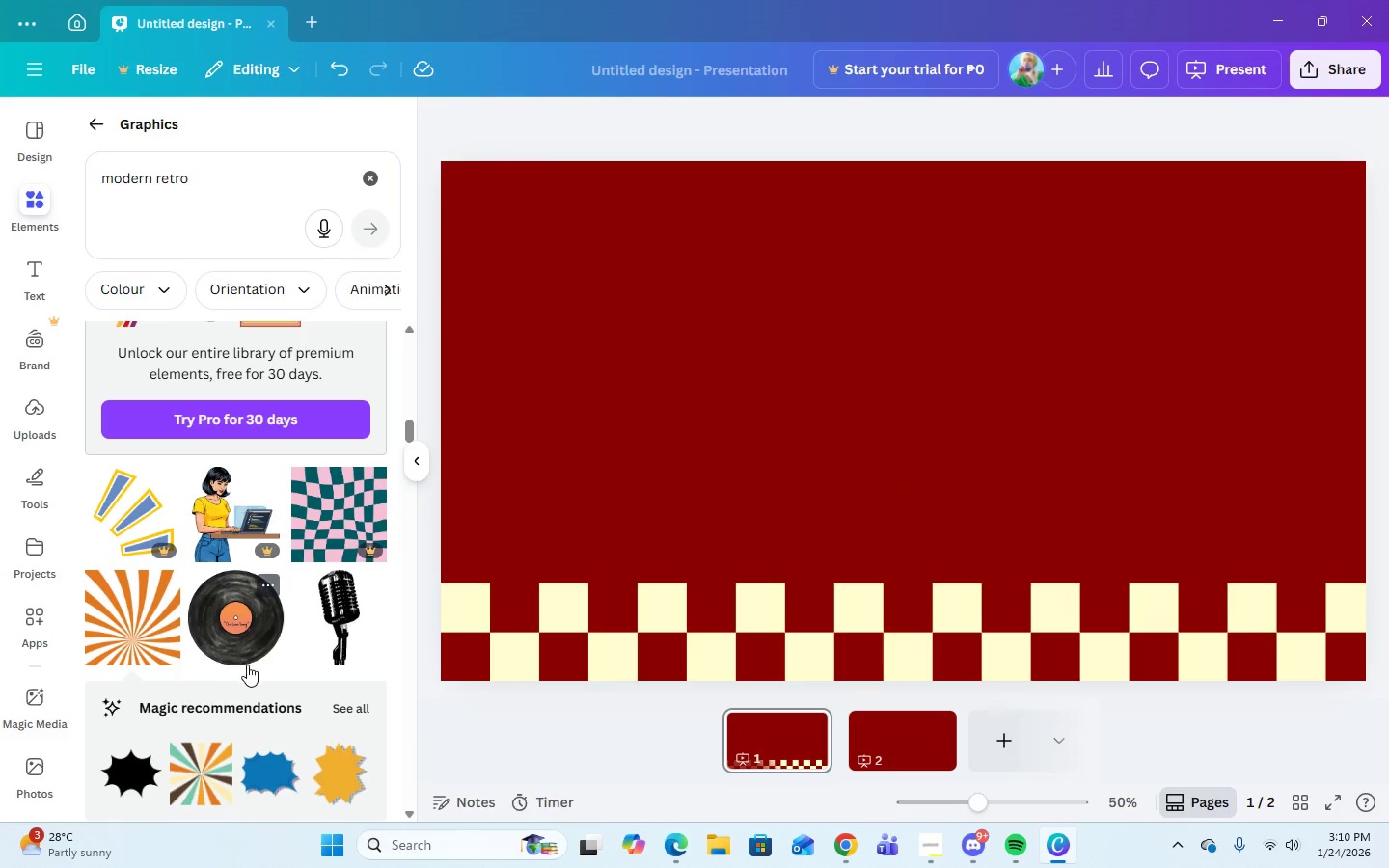 
scroll: coordinate [231, 665], scroll_direction: down, amount: 6.0
 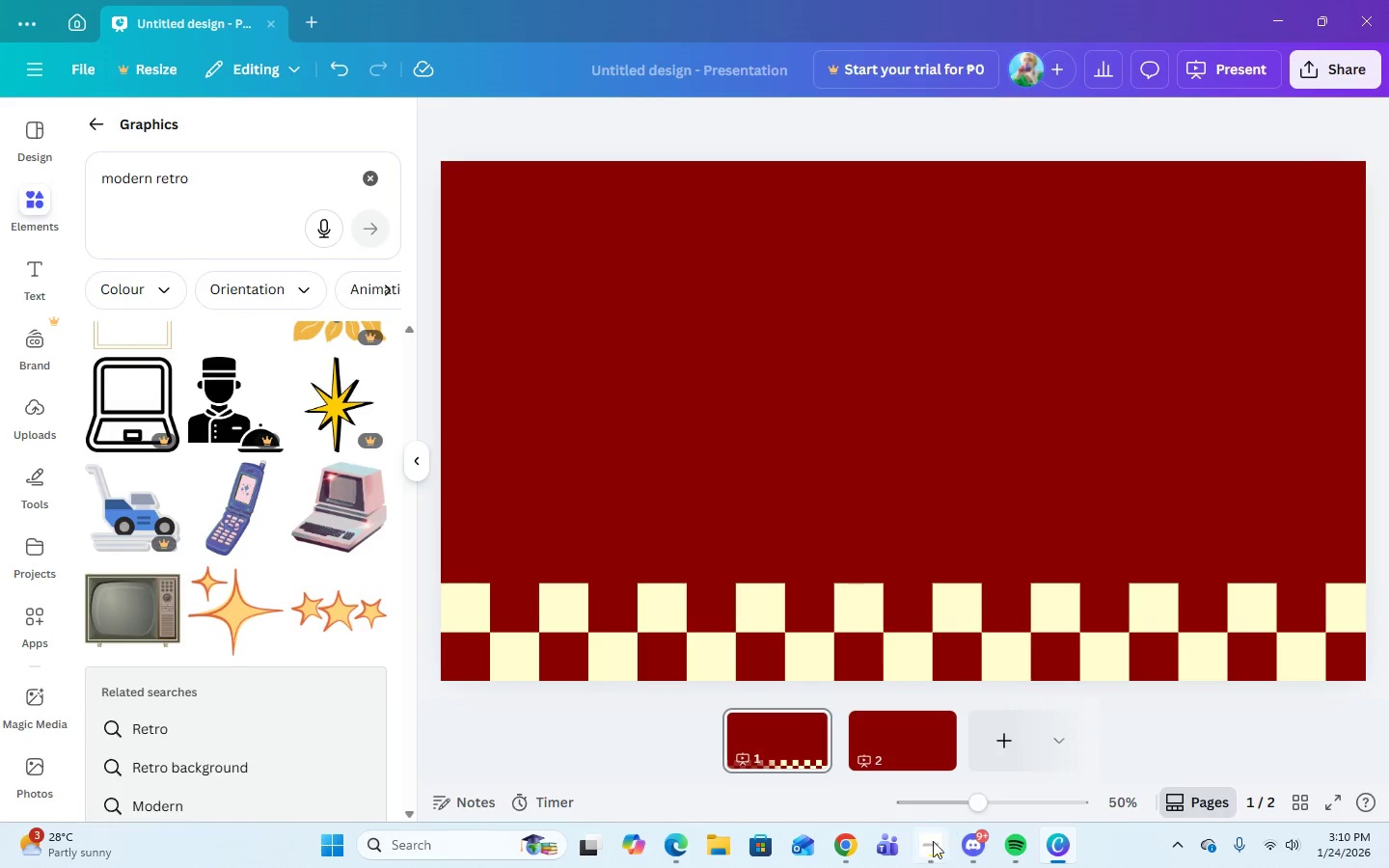 
left_click([932, 852])